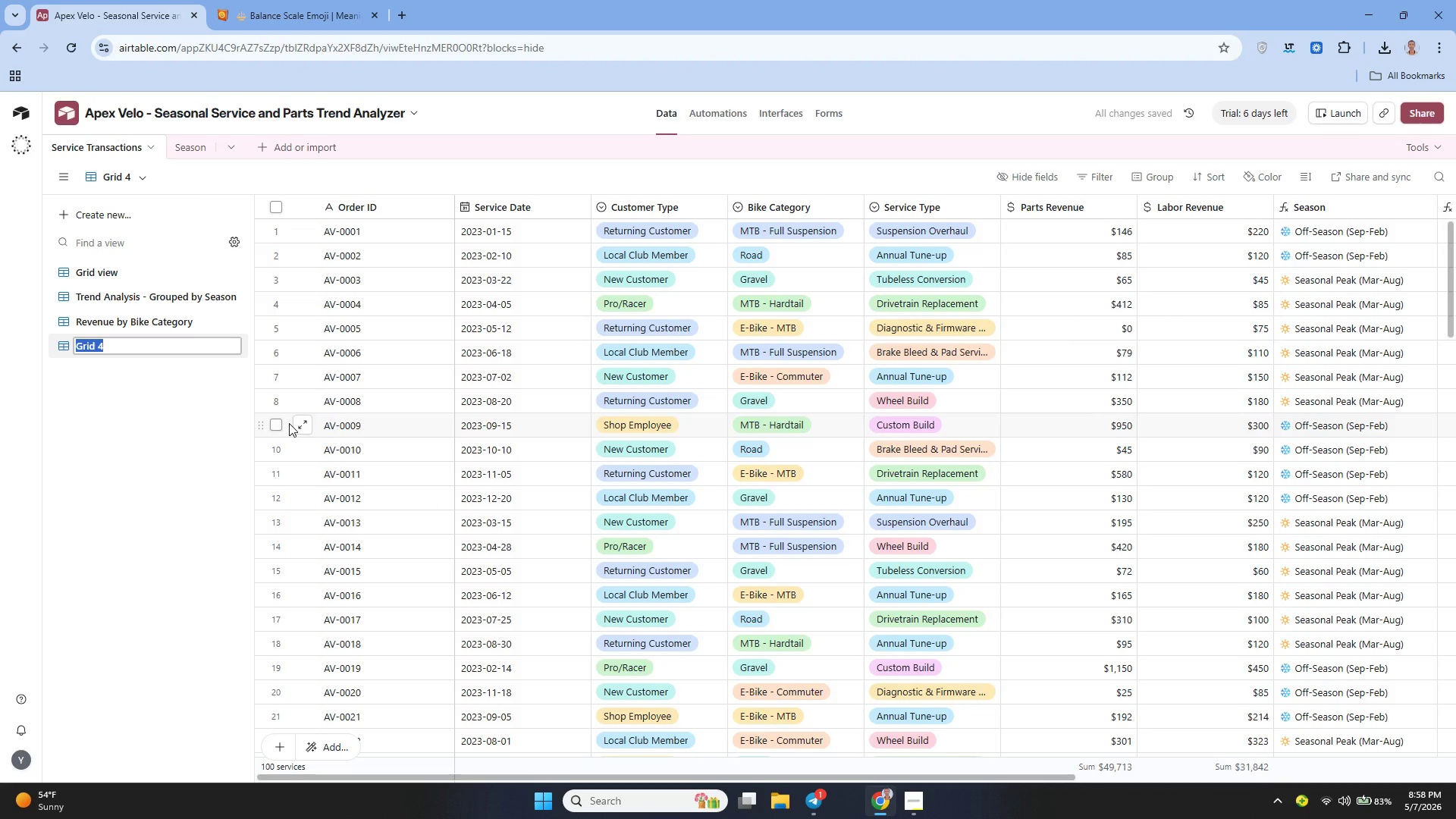 
key(Backspace)
type(Reveni)
key(Backspace)
type(ue by Service Type)
 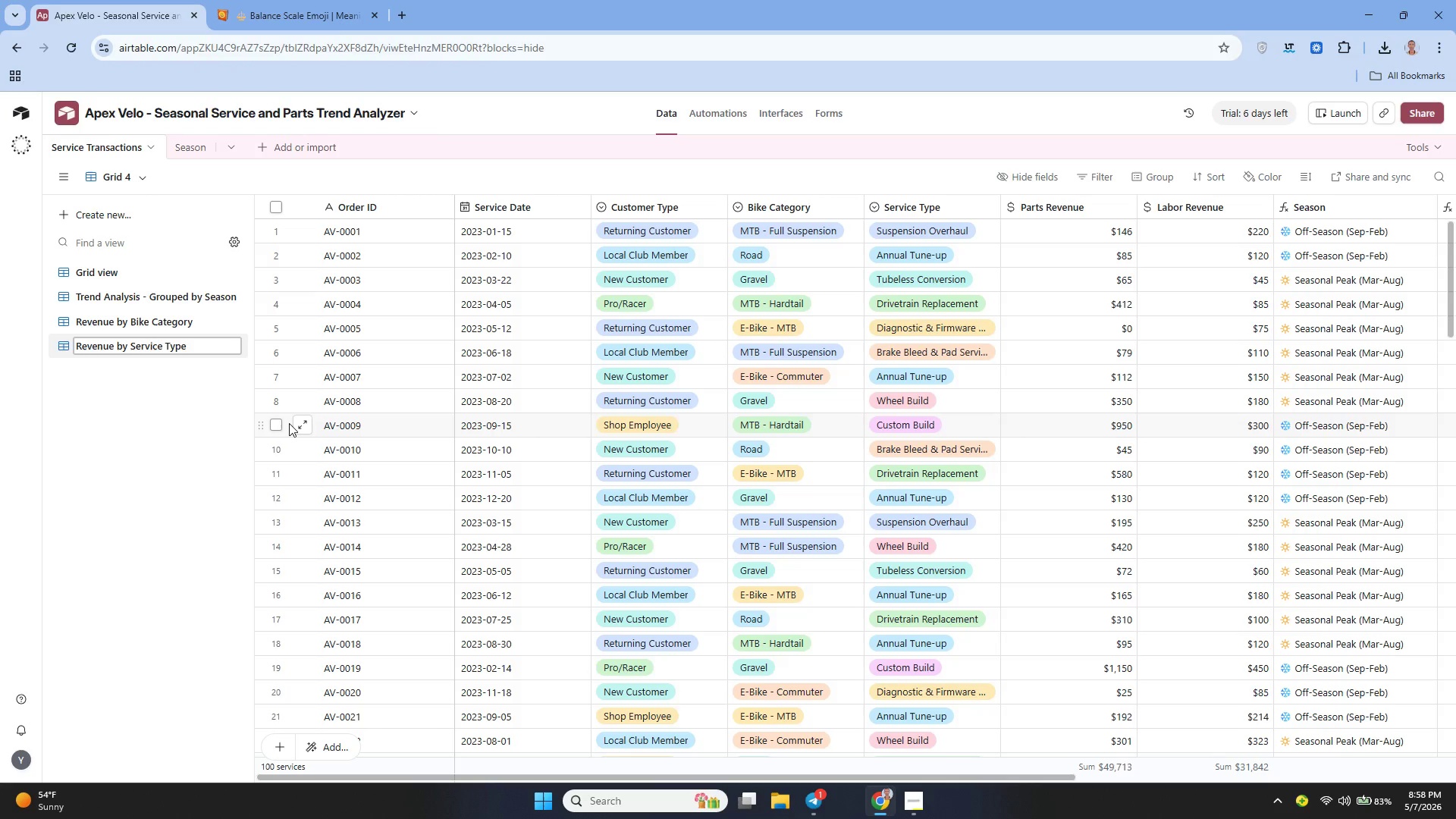 
wait(28.25)
 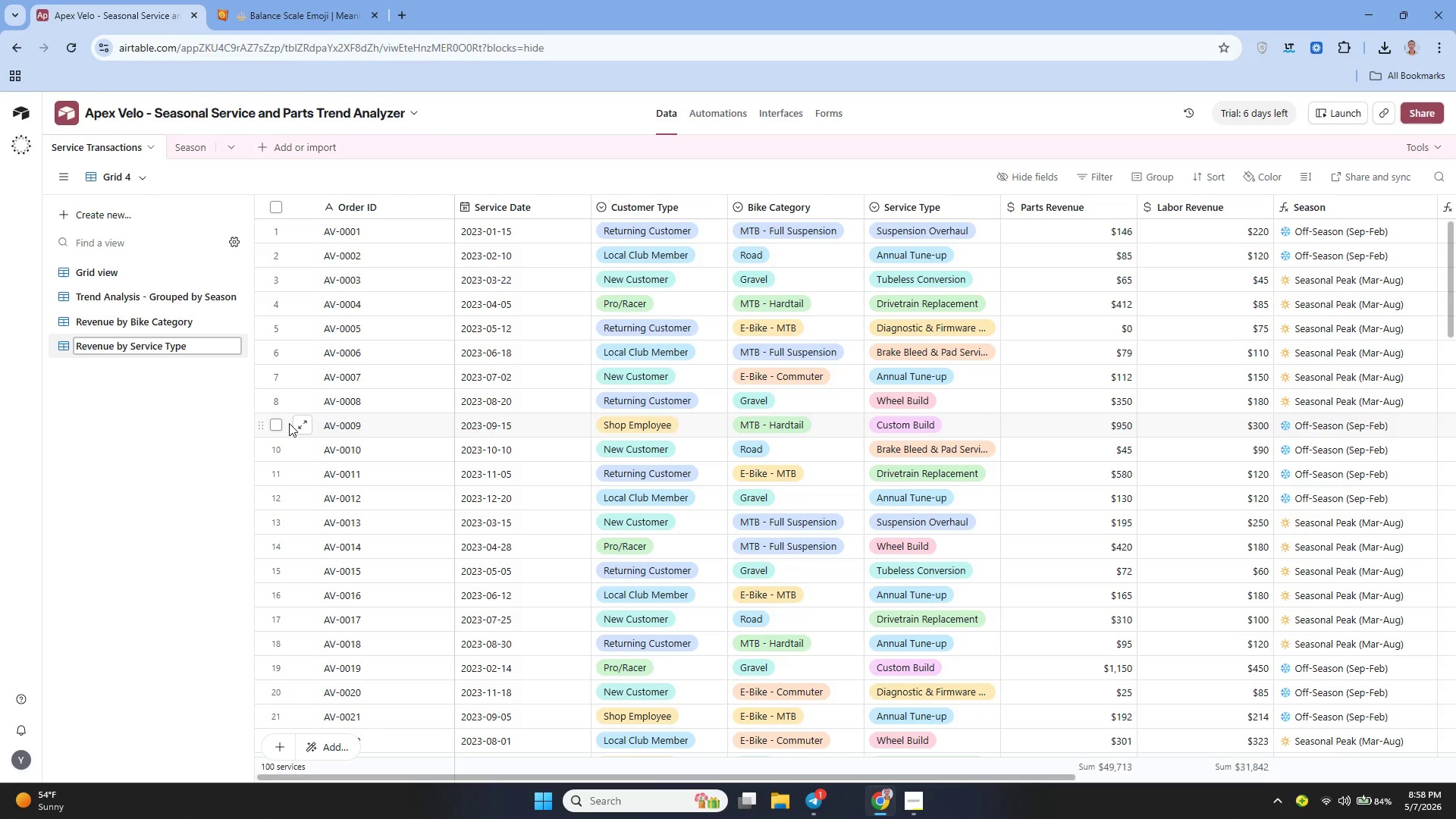 
left_click([161, 422])
 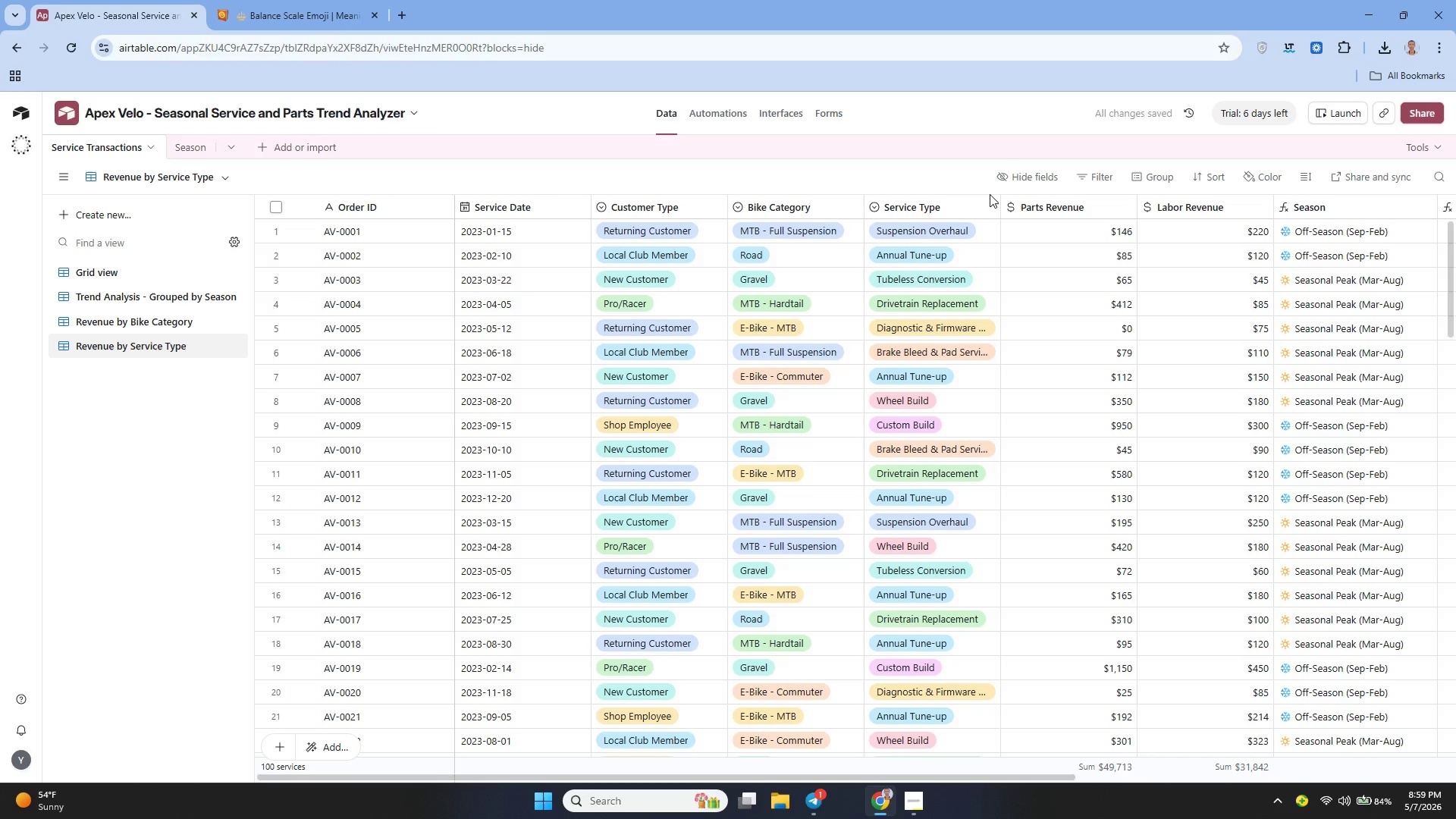 
wait(5.2)
 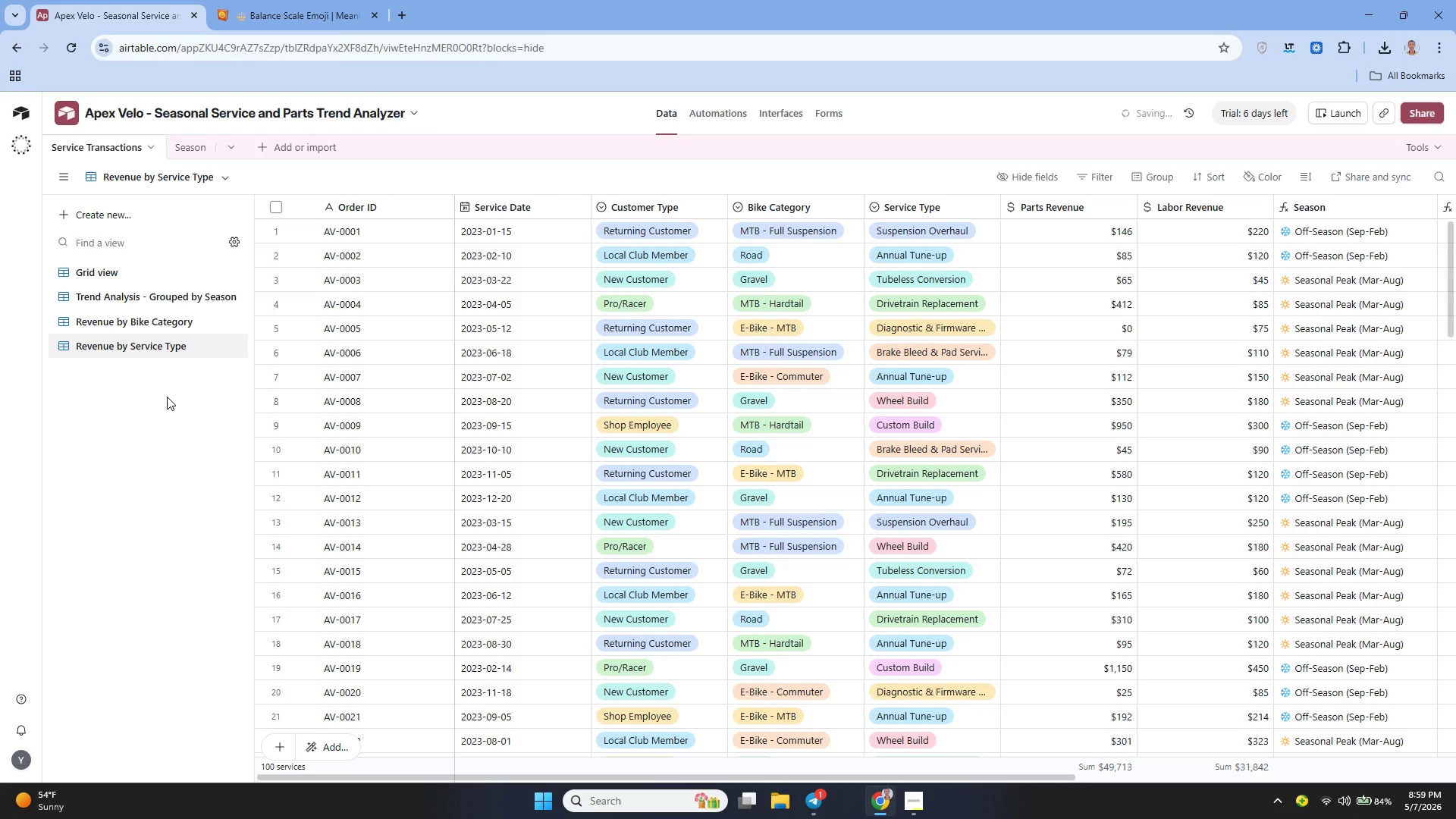 
left_click([1150, 174])
 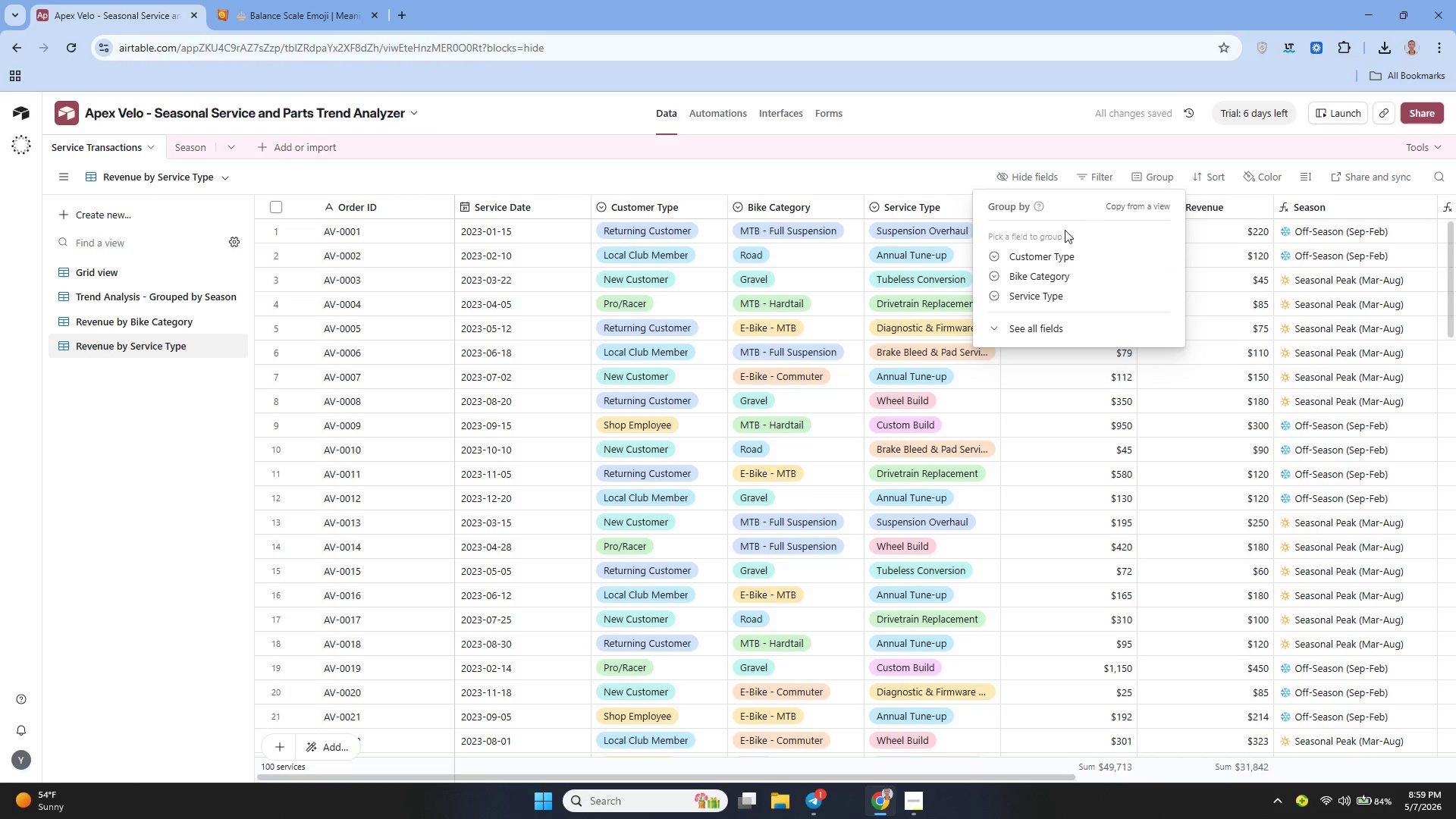 
left_click([1038, 290])
 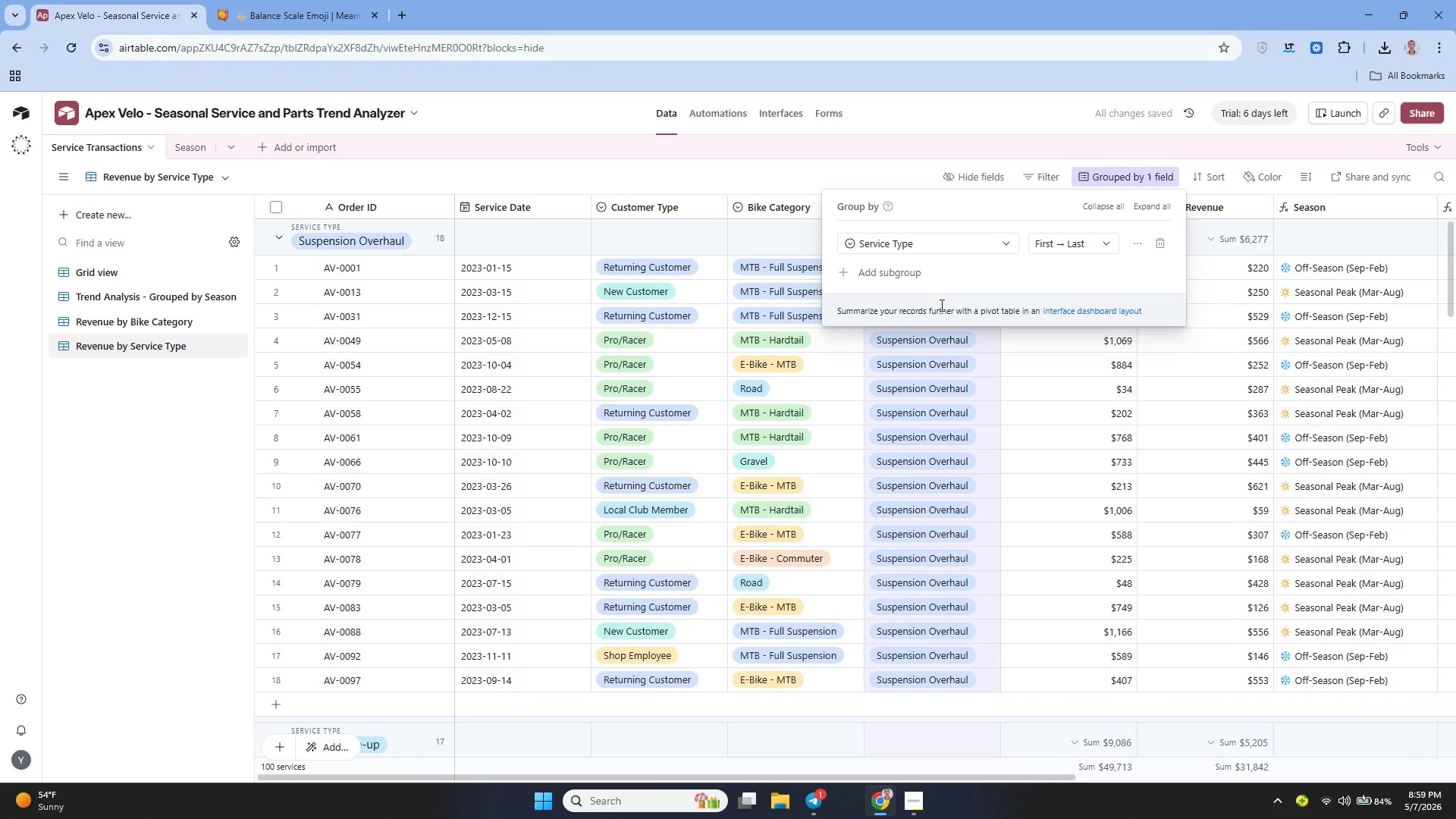 
left_click([748, 242])
 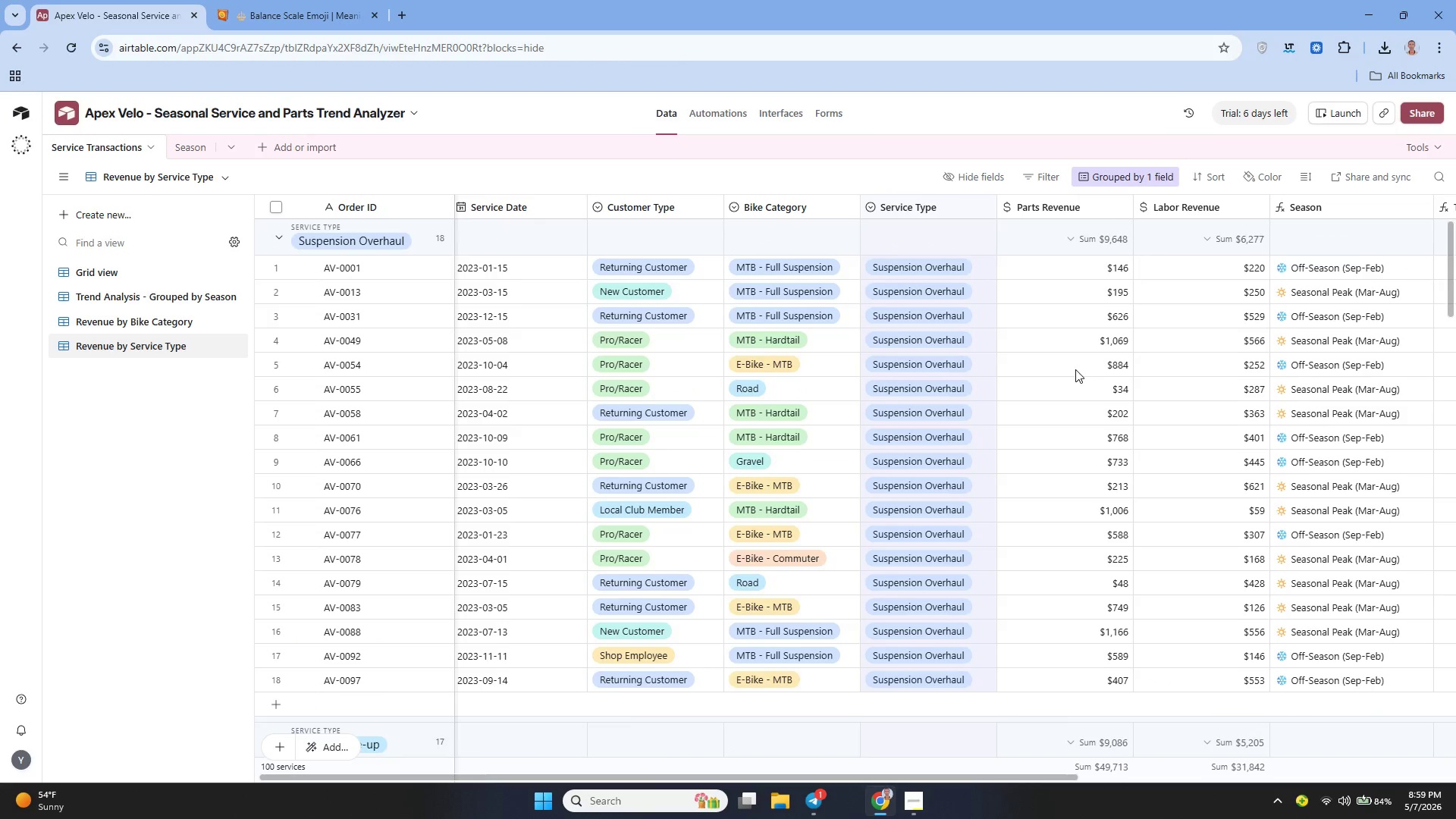 
wait(14.77)
 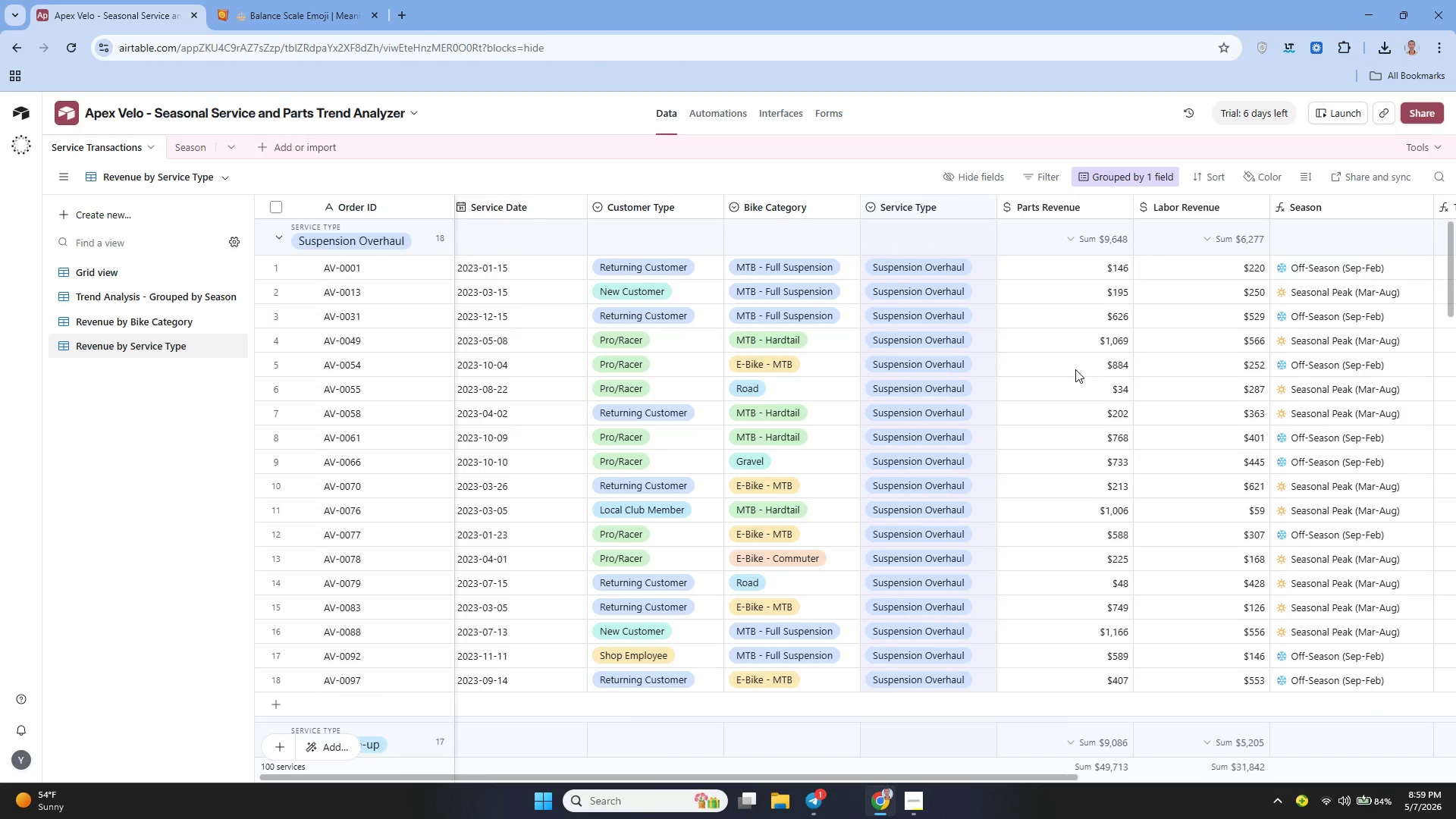 
left_click([919, 805])